 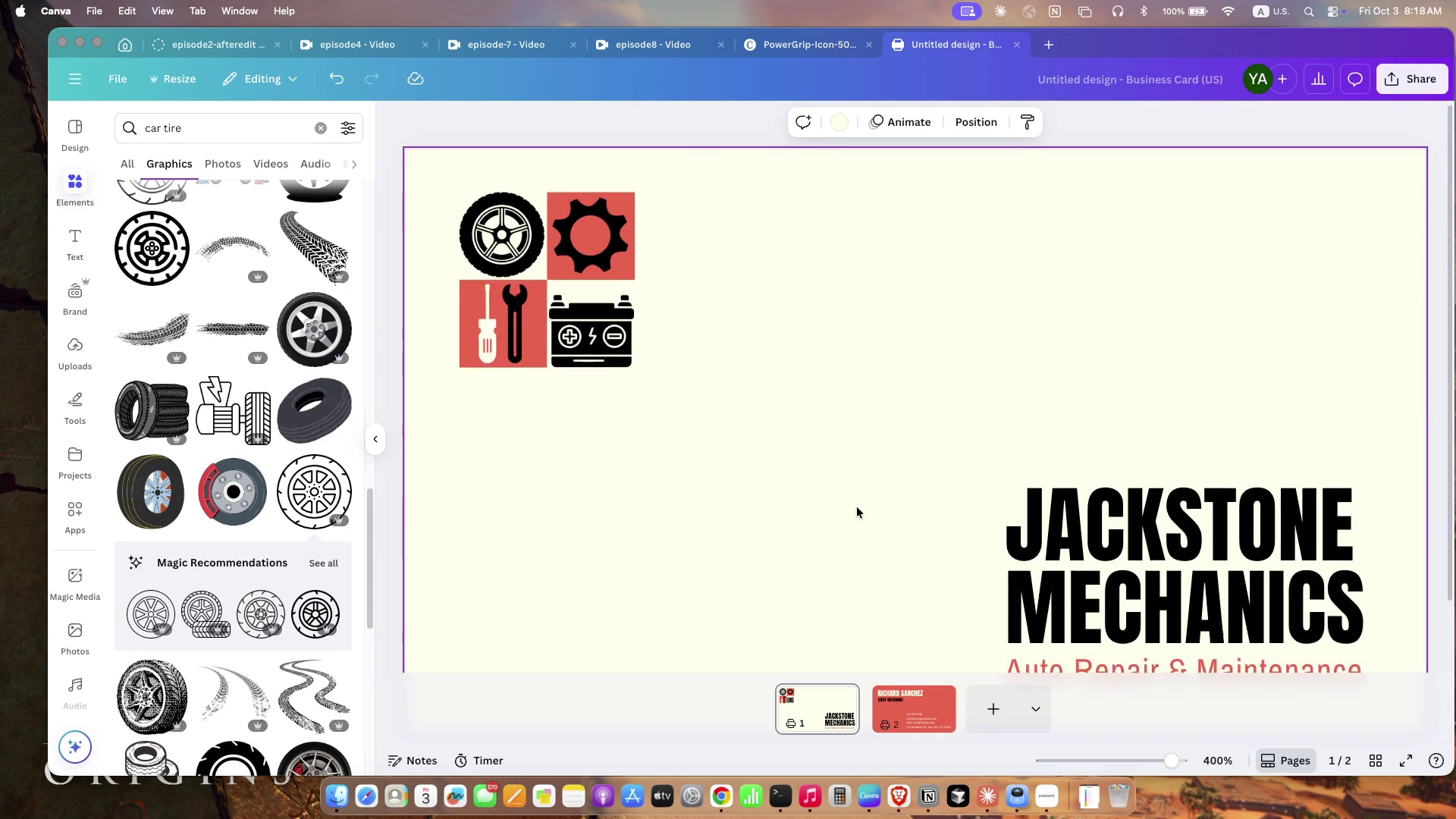 
key(Meta+Minus)
 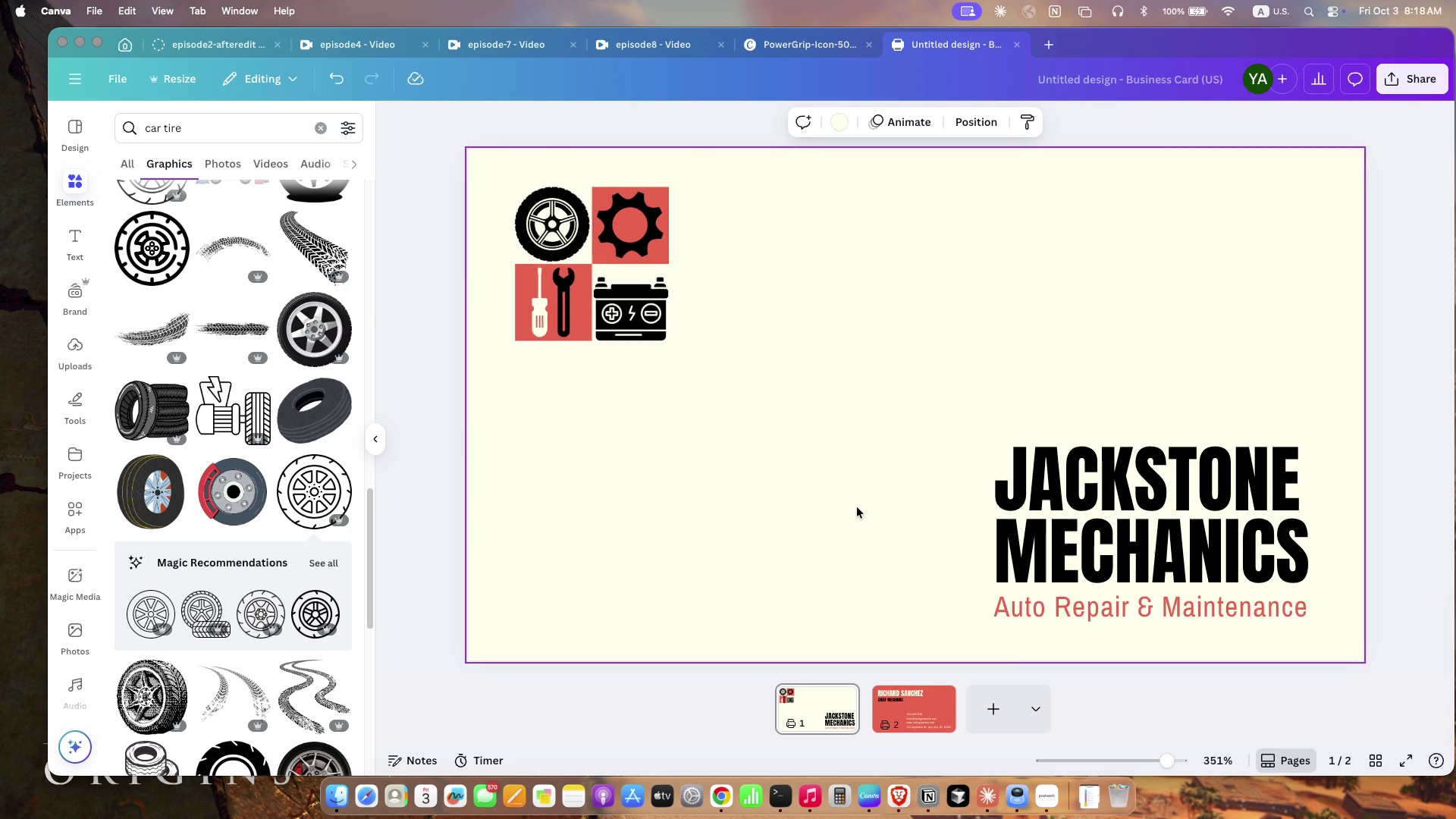 
key(Meta+Minus)
 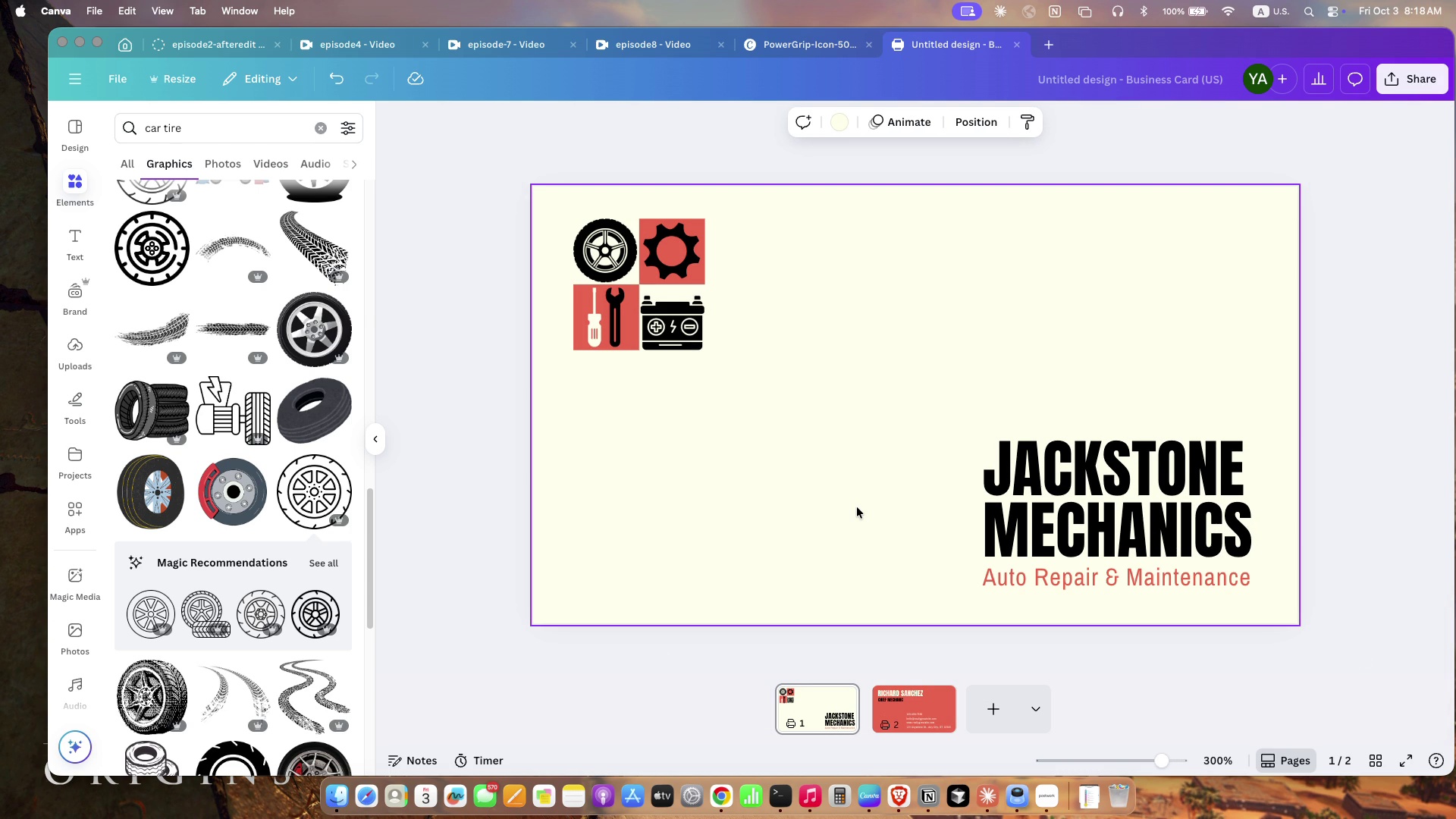 
key(Meta+Minus)
 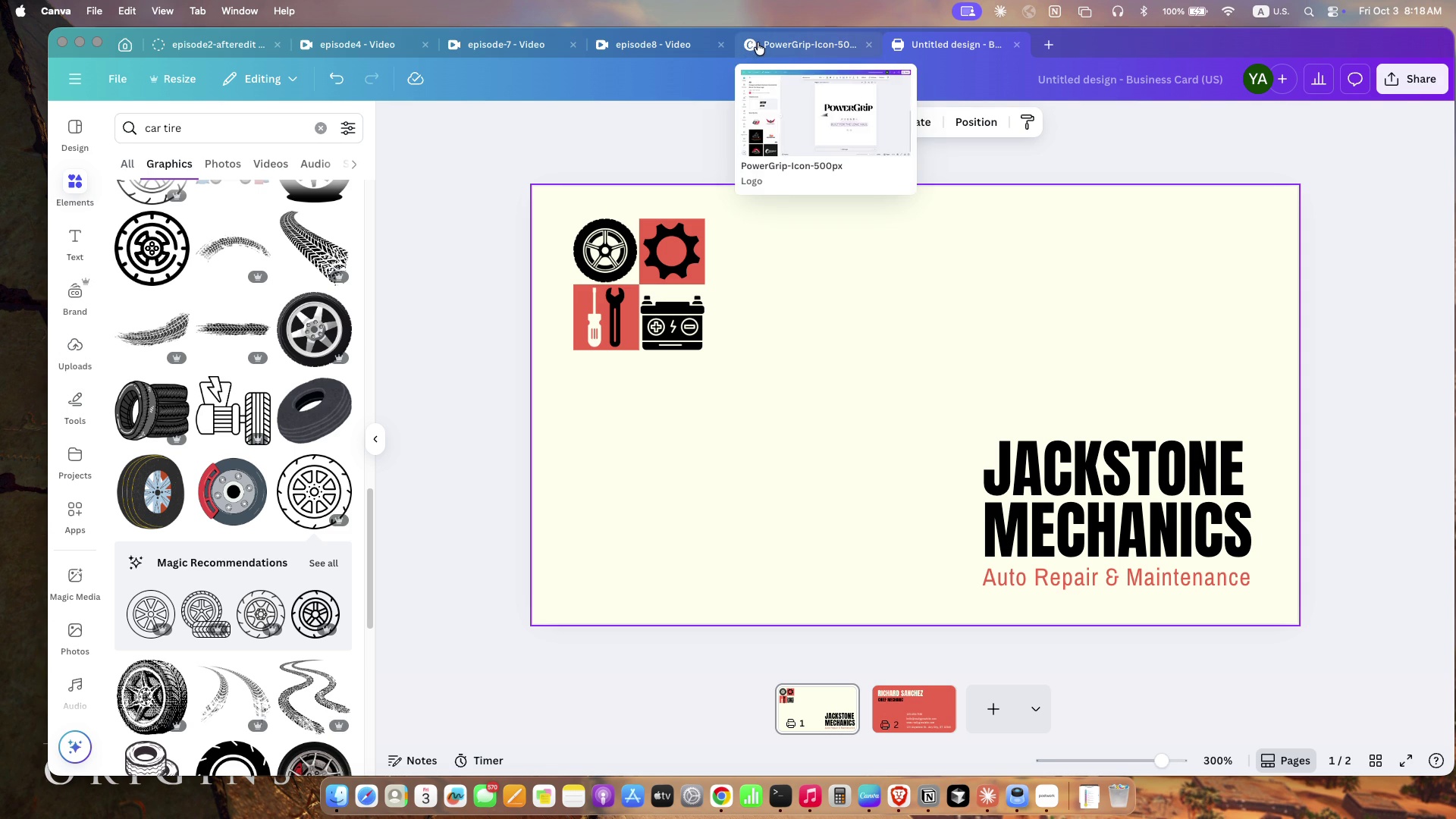 
wait(7.85)
 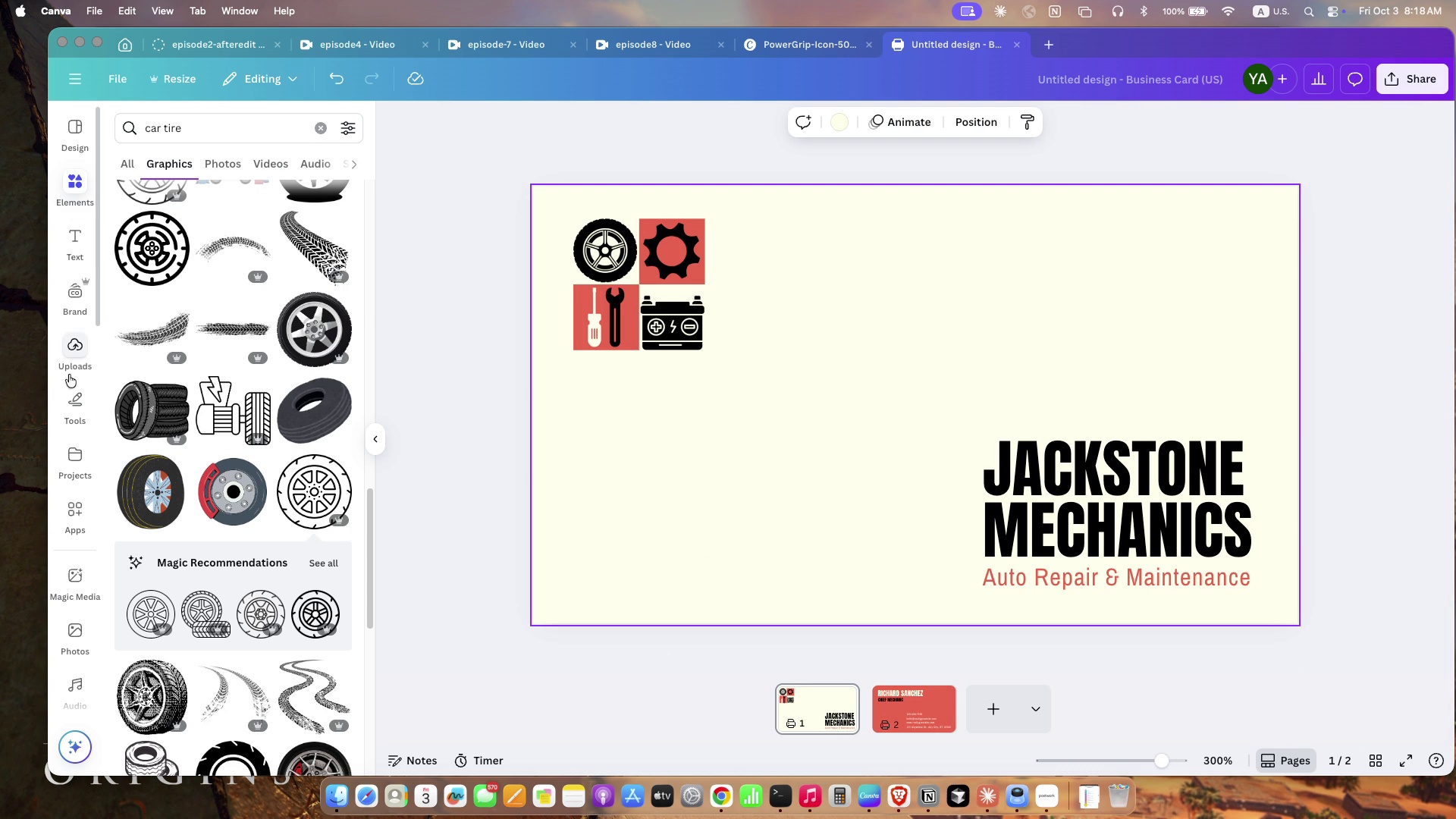 
left_click([1059, 415])